 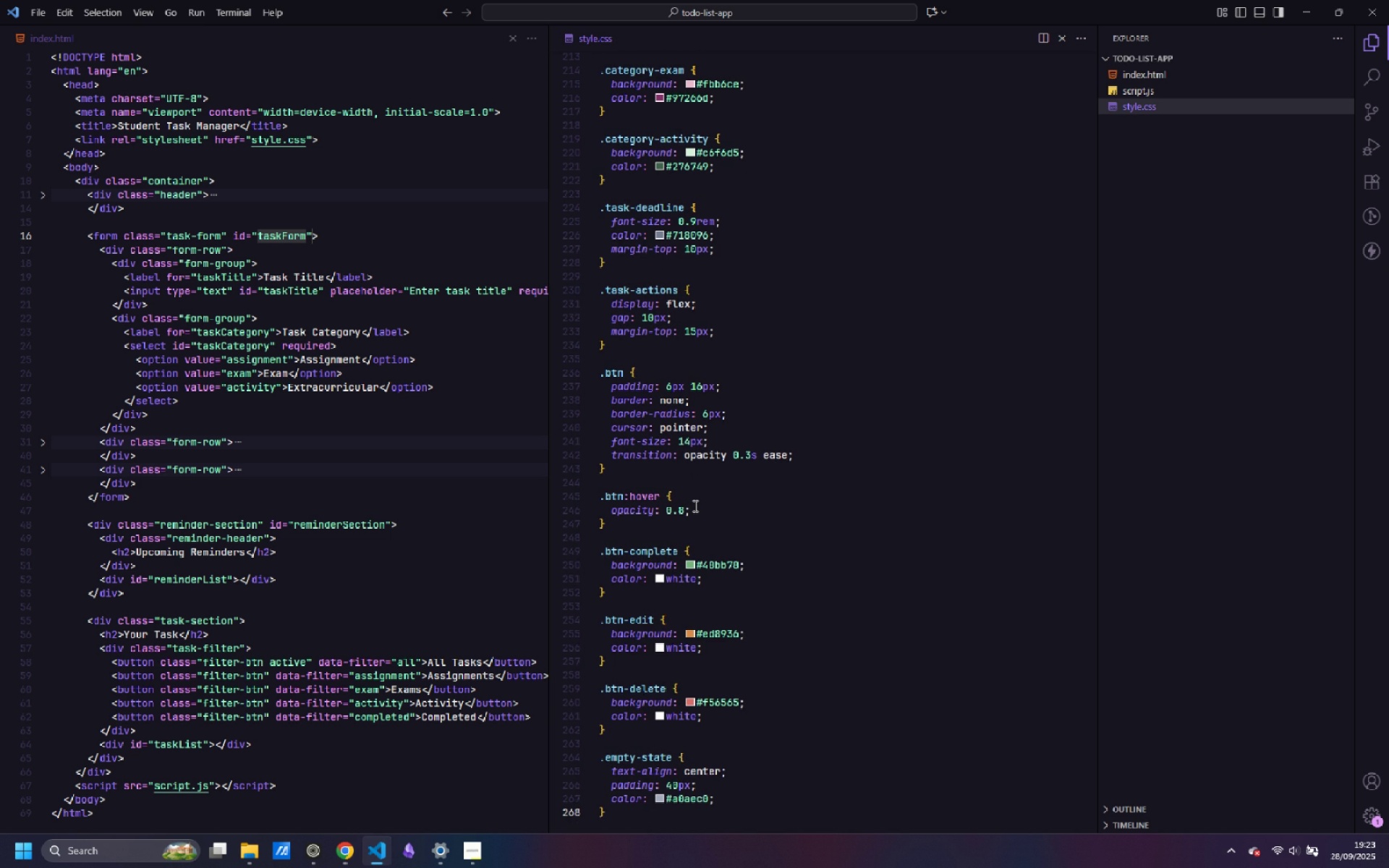 
key(Enter)
 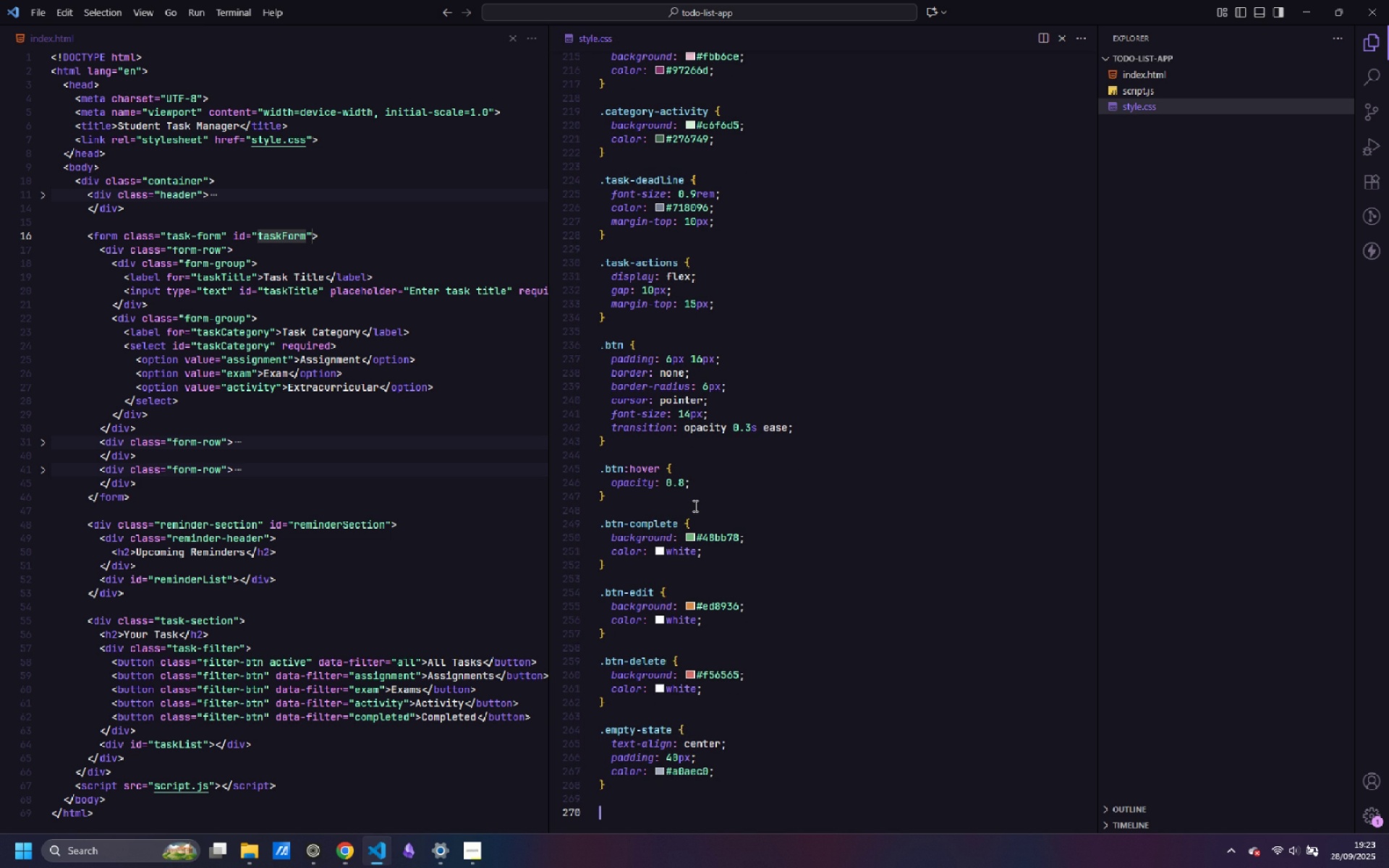 
key(Enter)
 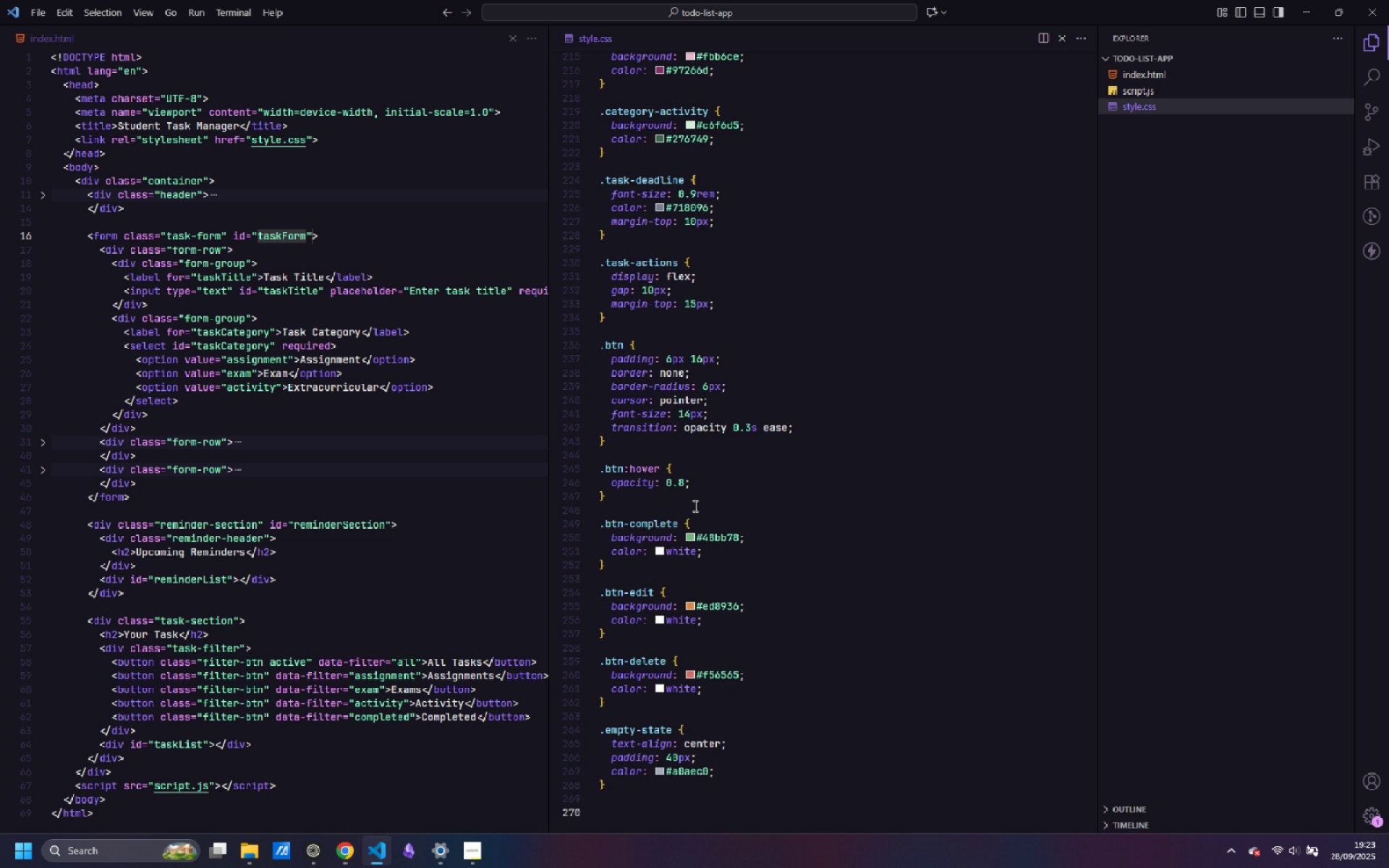 
type(.deadline-india)
key(Backspace)
type(cator {)
 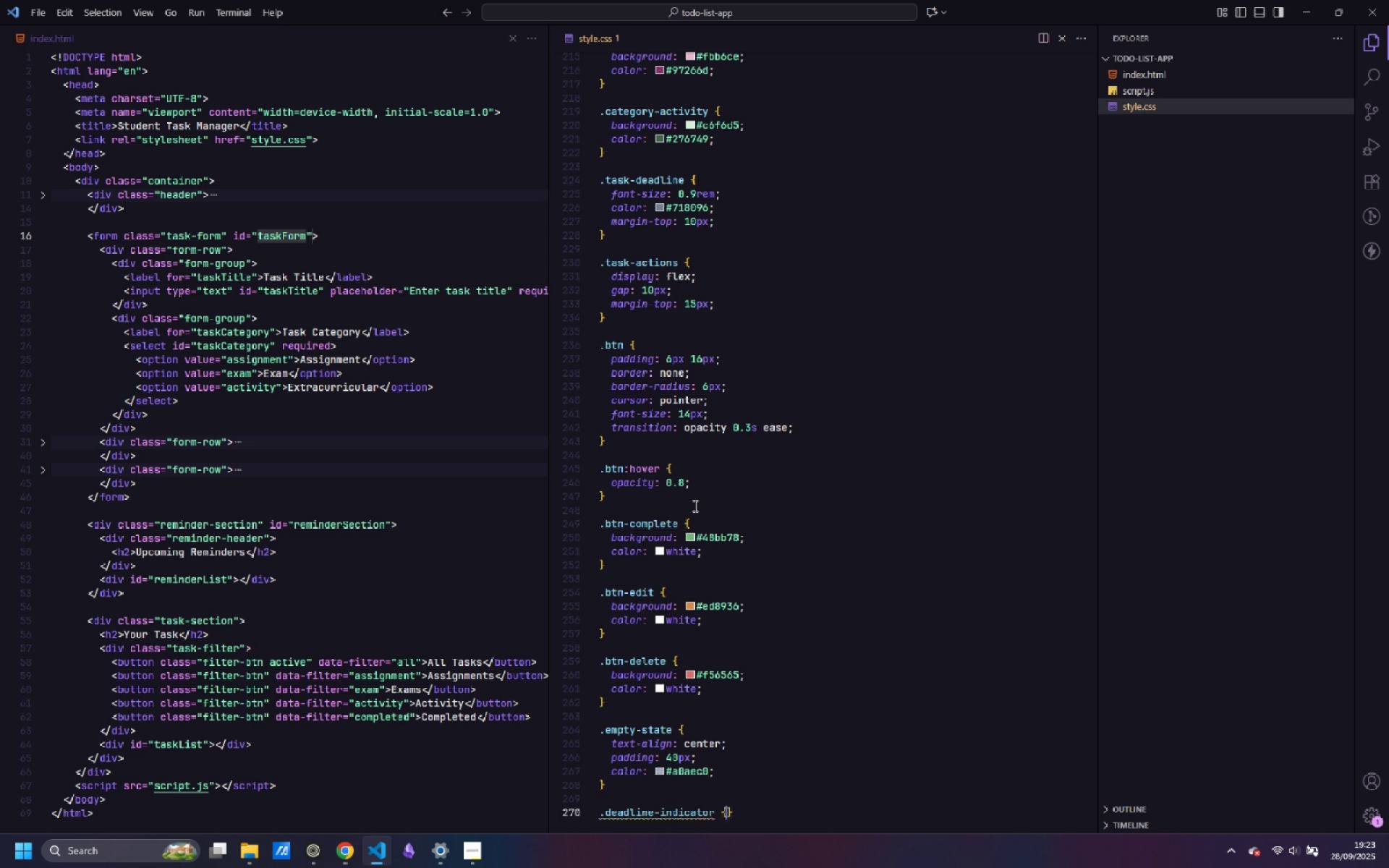 
key(Enter)
 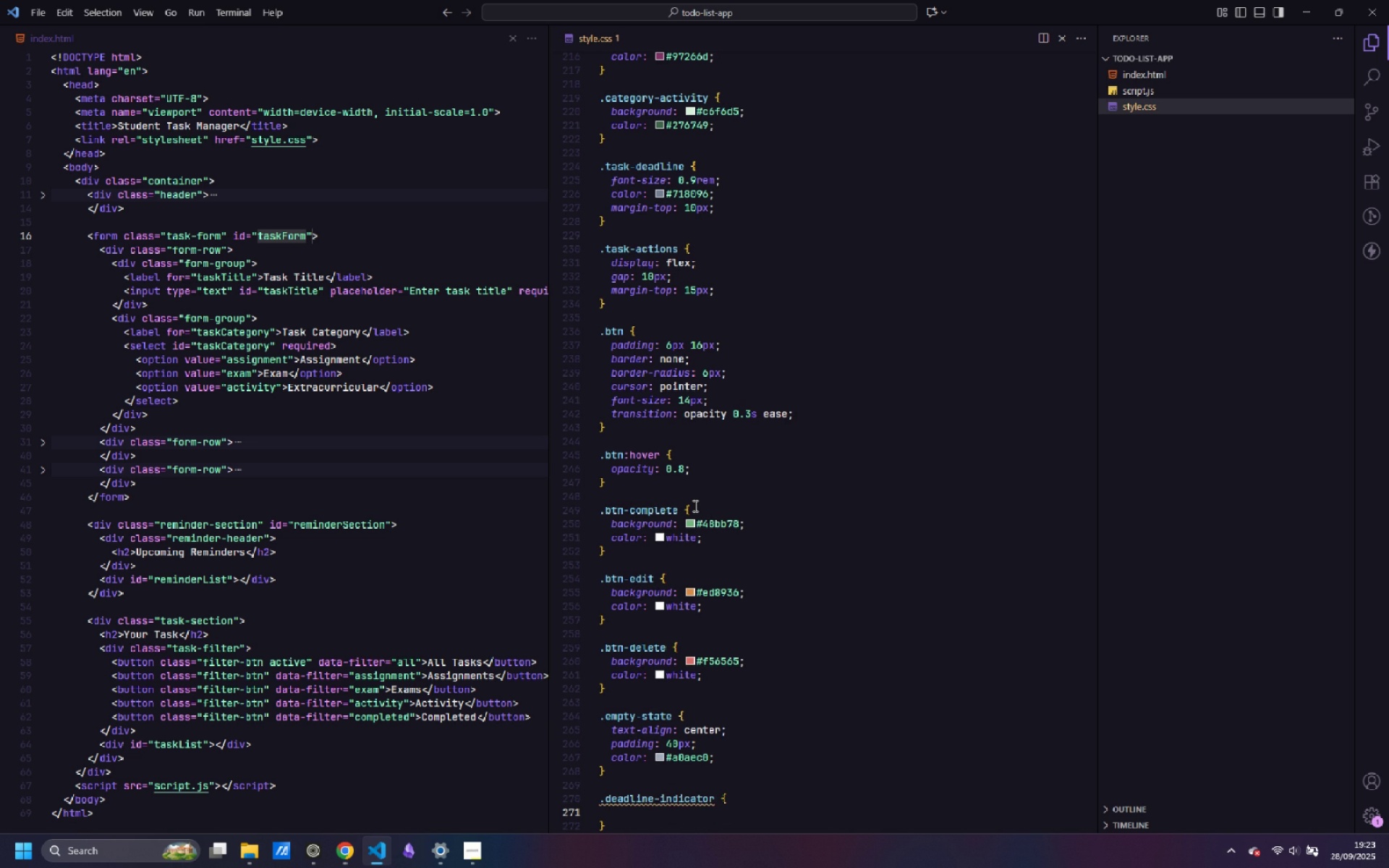 
type(position: abosu)
key(Backspace)
key(Backspace)
key(Backspace)
type(solute;)